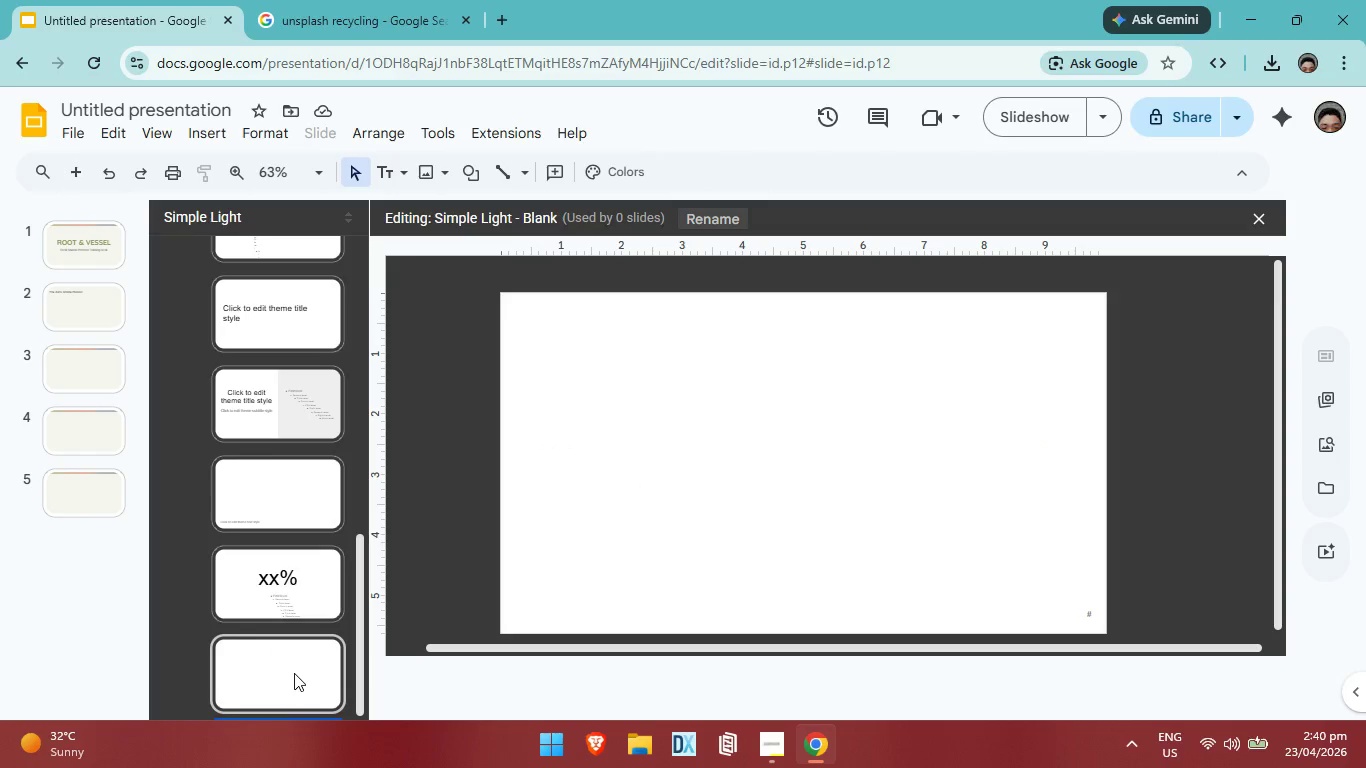 
double_click([294, 671])
 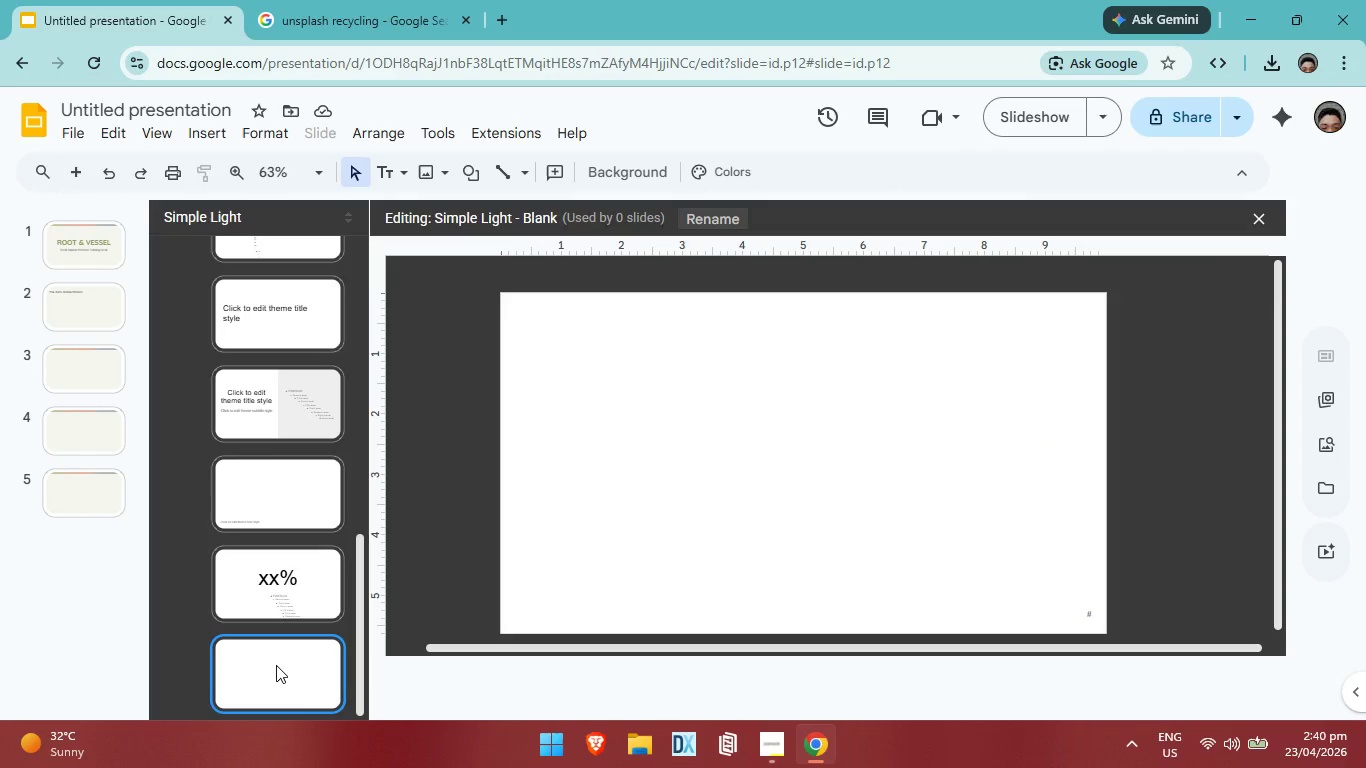 
left_click([276, 664])
 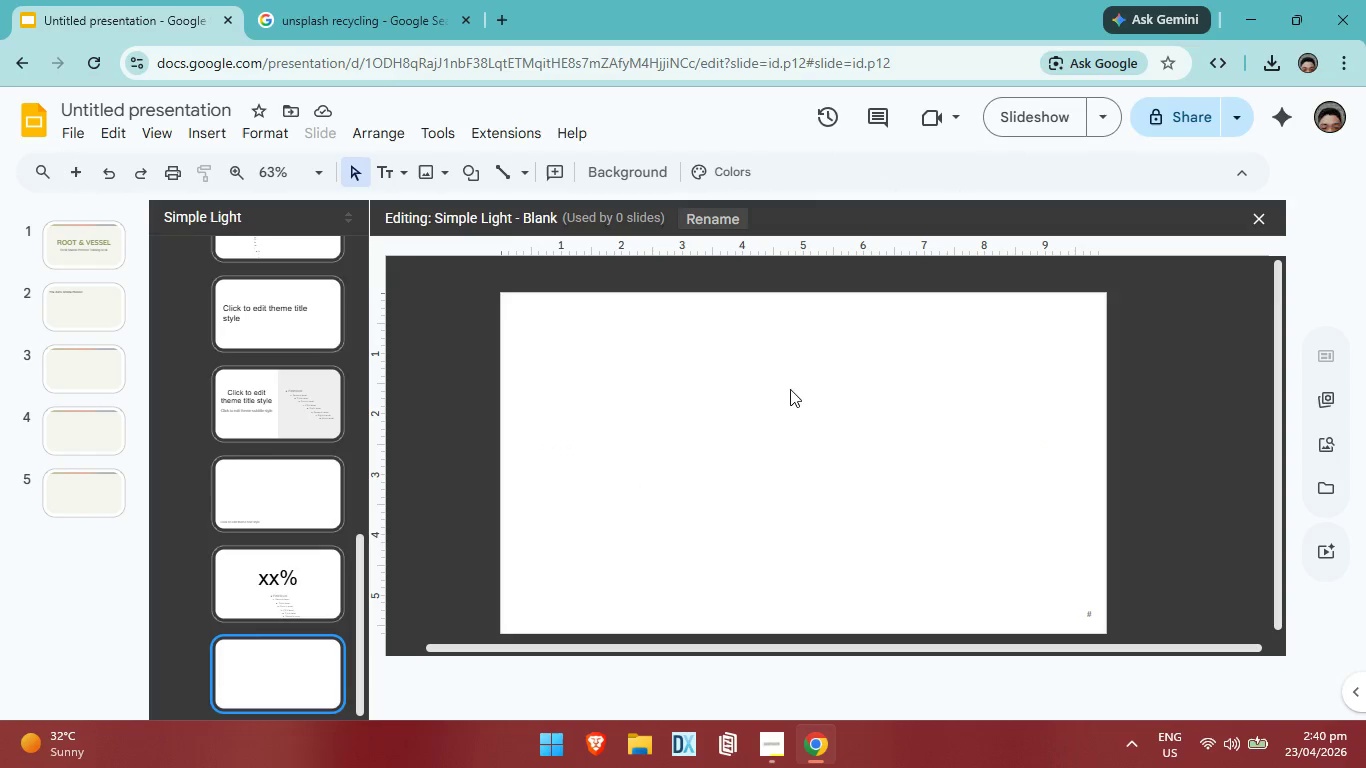 
left_click_drag(start_coordinate=[789, 393], to_coordinate=[815, 471])
 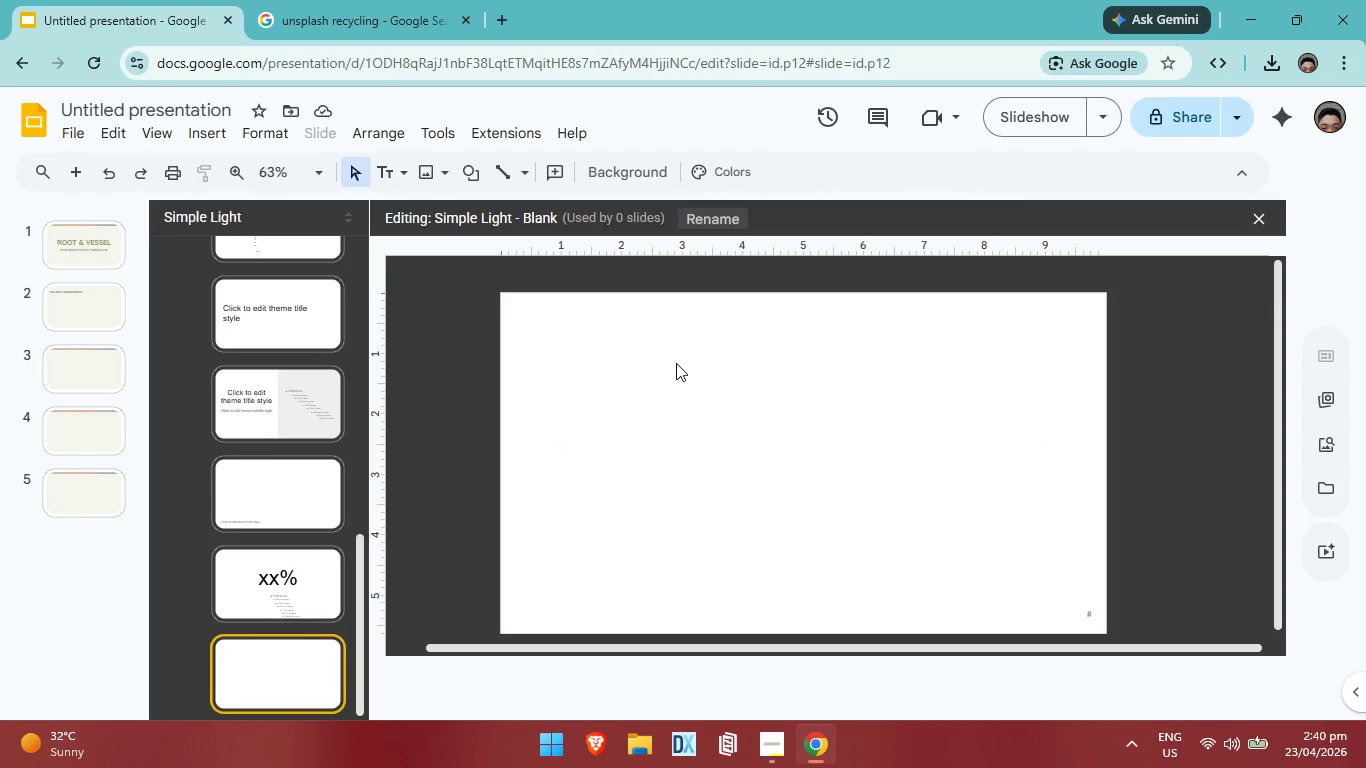 
left_click_drag(start_coordinate=[675, 363], to_coordinate=[907, 503])
 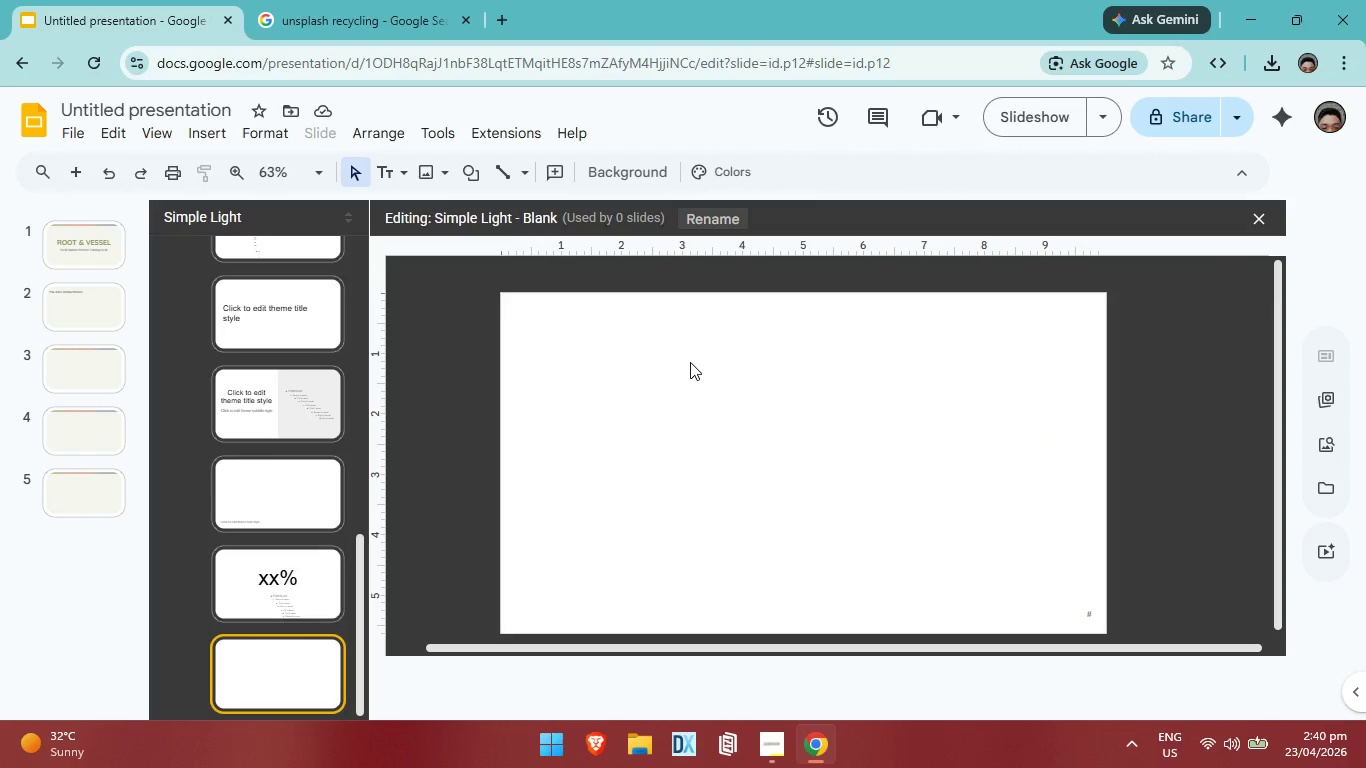 
left_click_drag(start_coordinate=[690, 362], to_coordinate=[813, 528])
 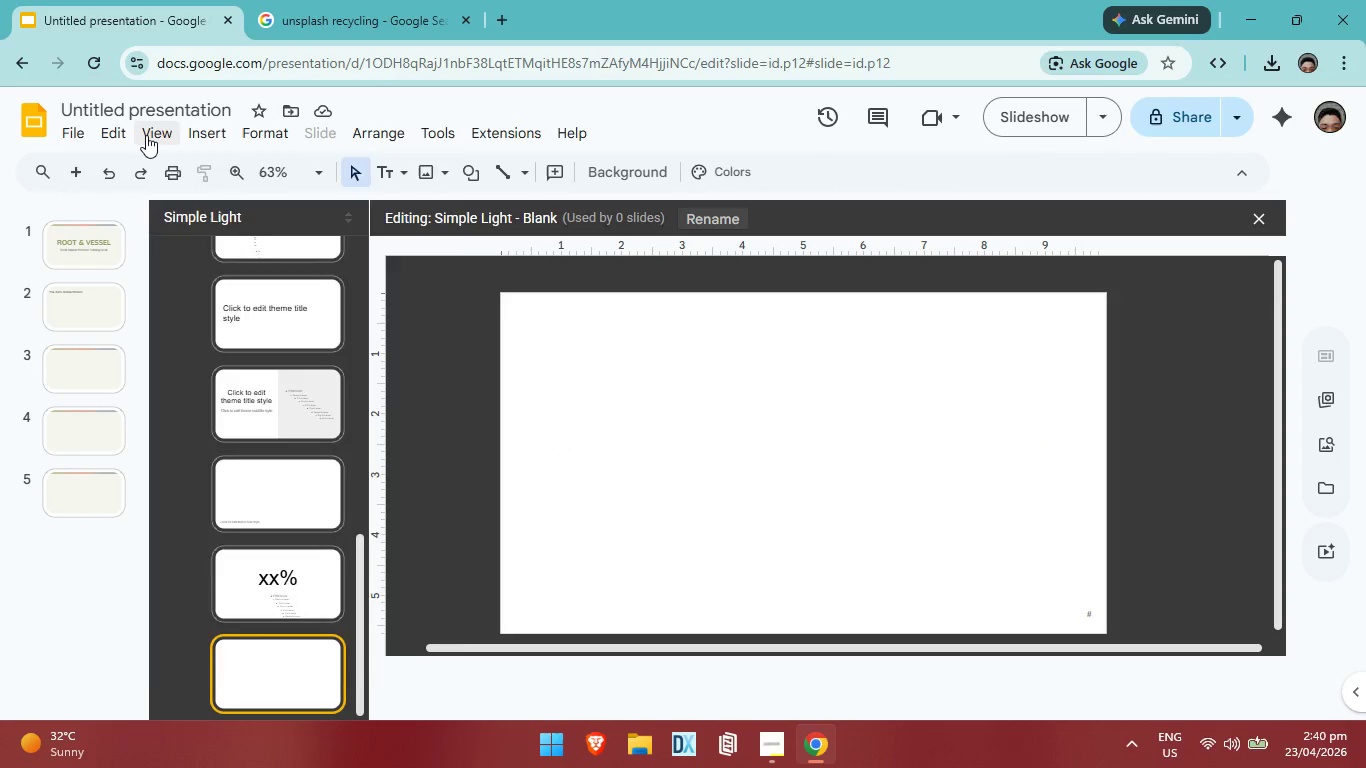 
left_click([146, 135])
 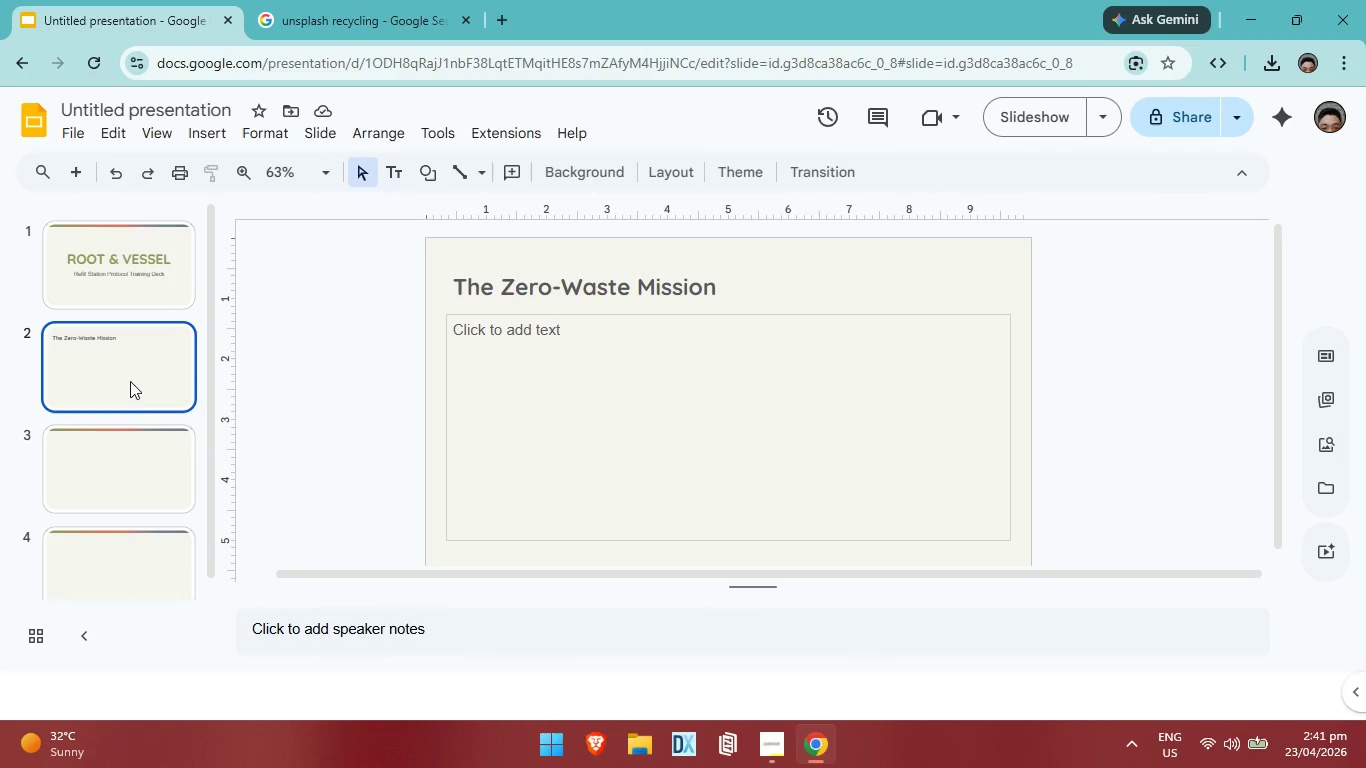 
left_click([98, 513])
 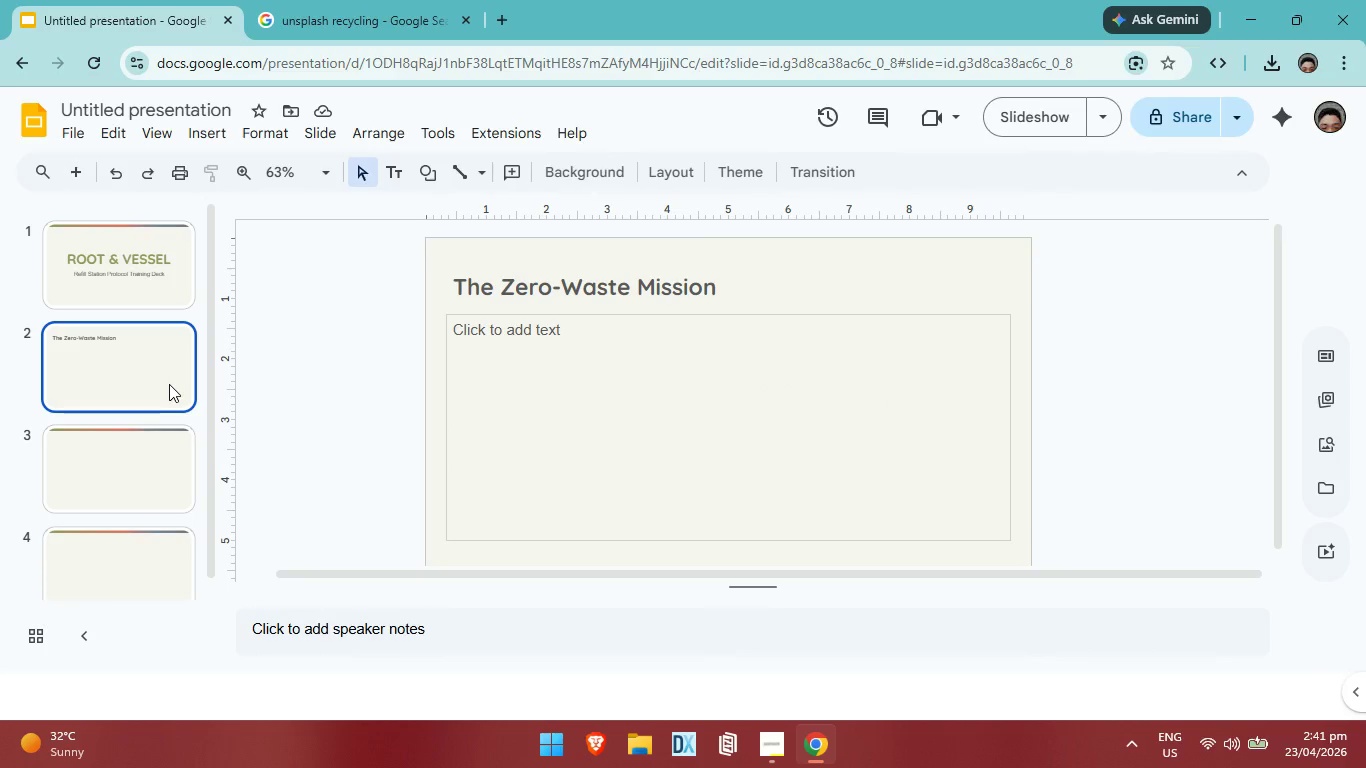 
left_click([169, 384])
 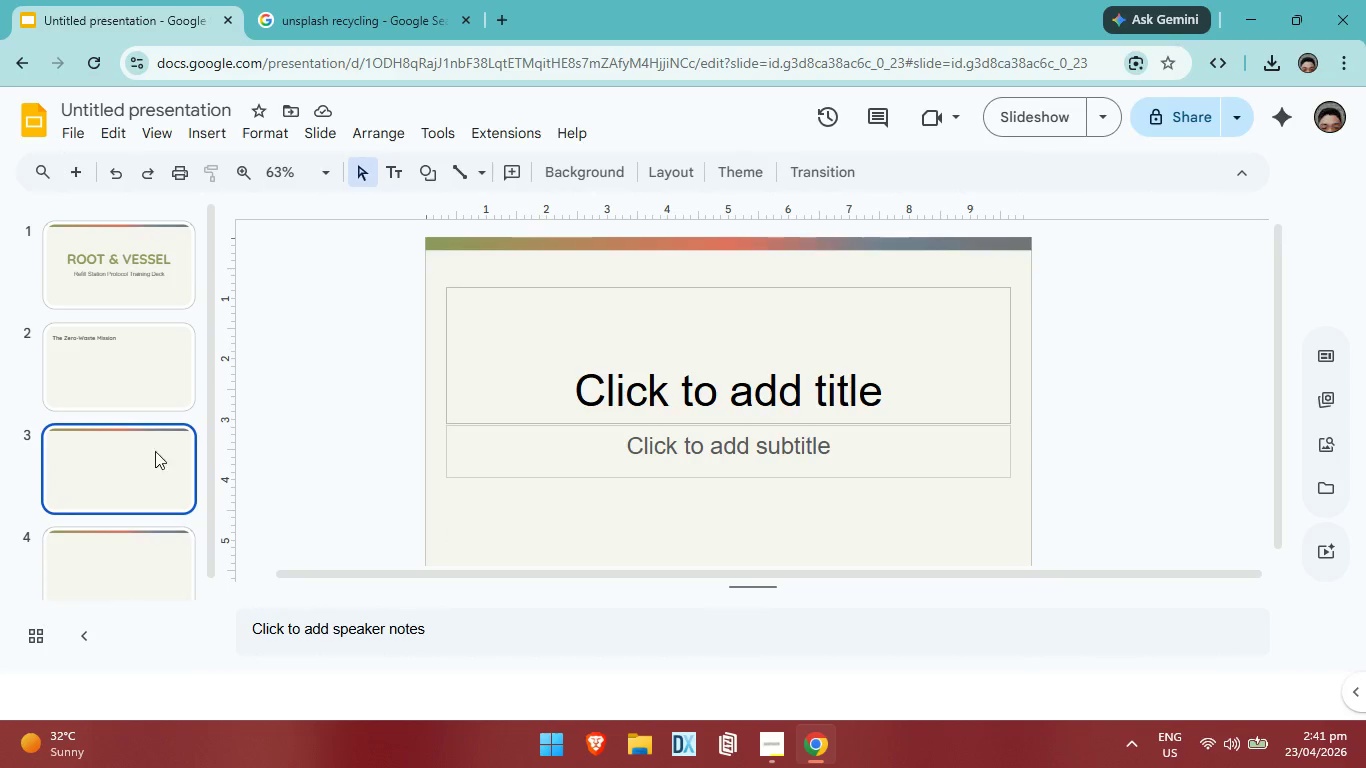 
left_click([131, 517])
 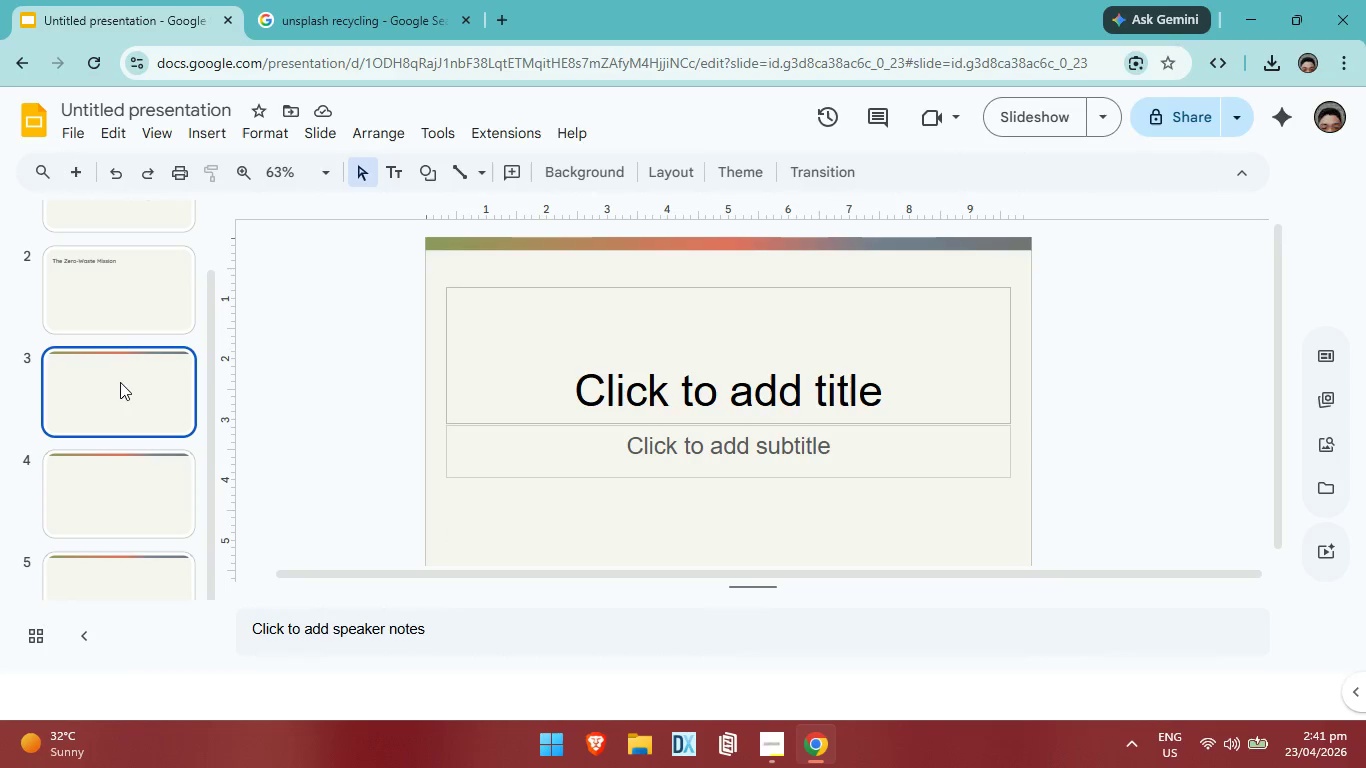 
scroll: coordinate [130, 507], scroll_direction: down, amount: 12.0
 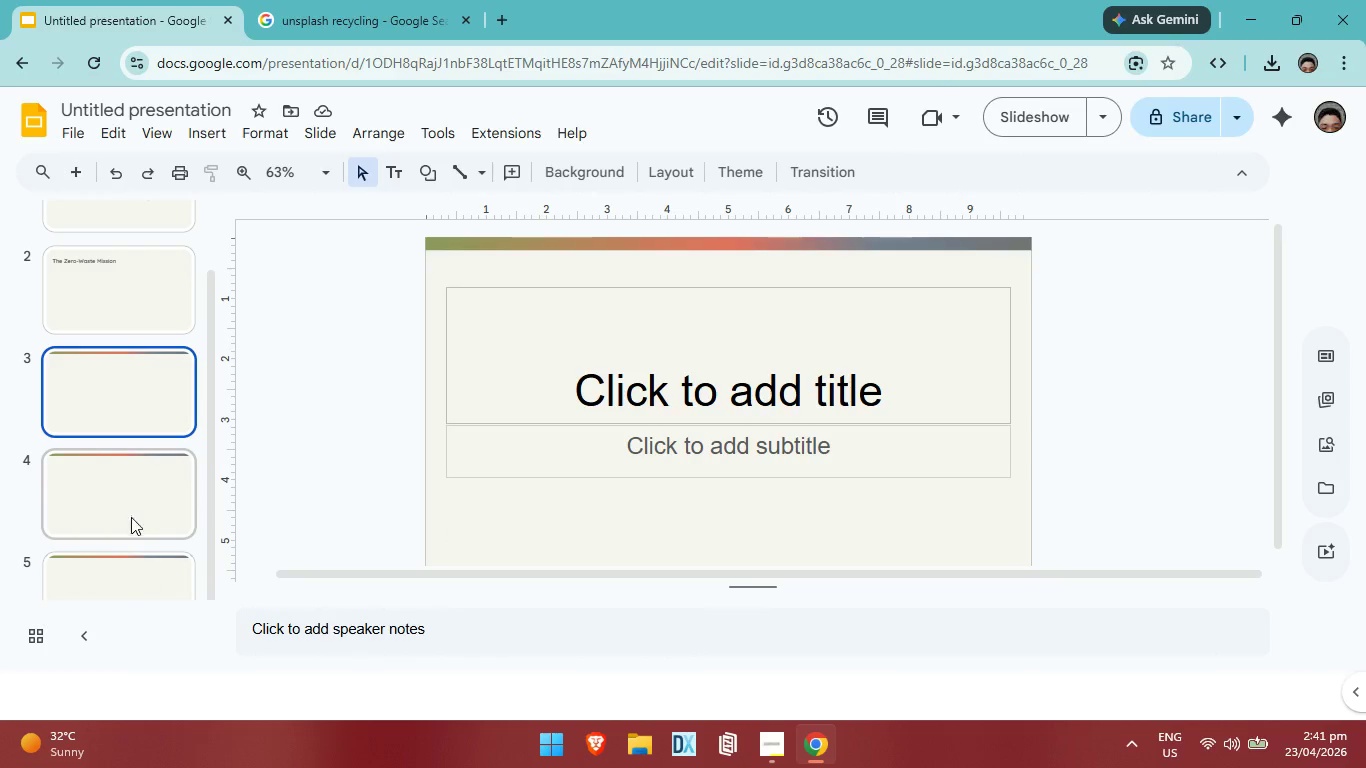 
double_click([120, 382])
 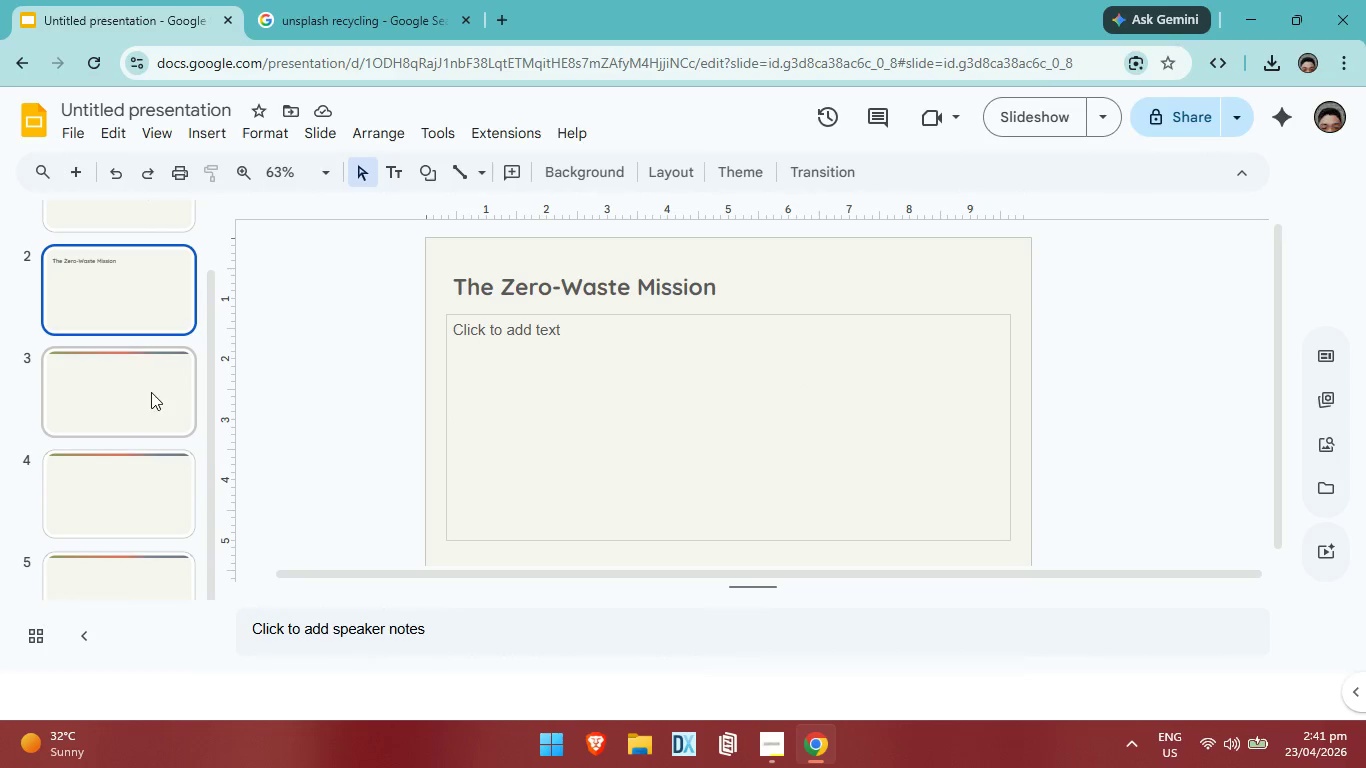 
scroll: coordinate [172, 359], scroll_direction: up, amount: 3.0
 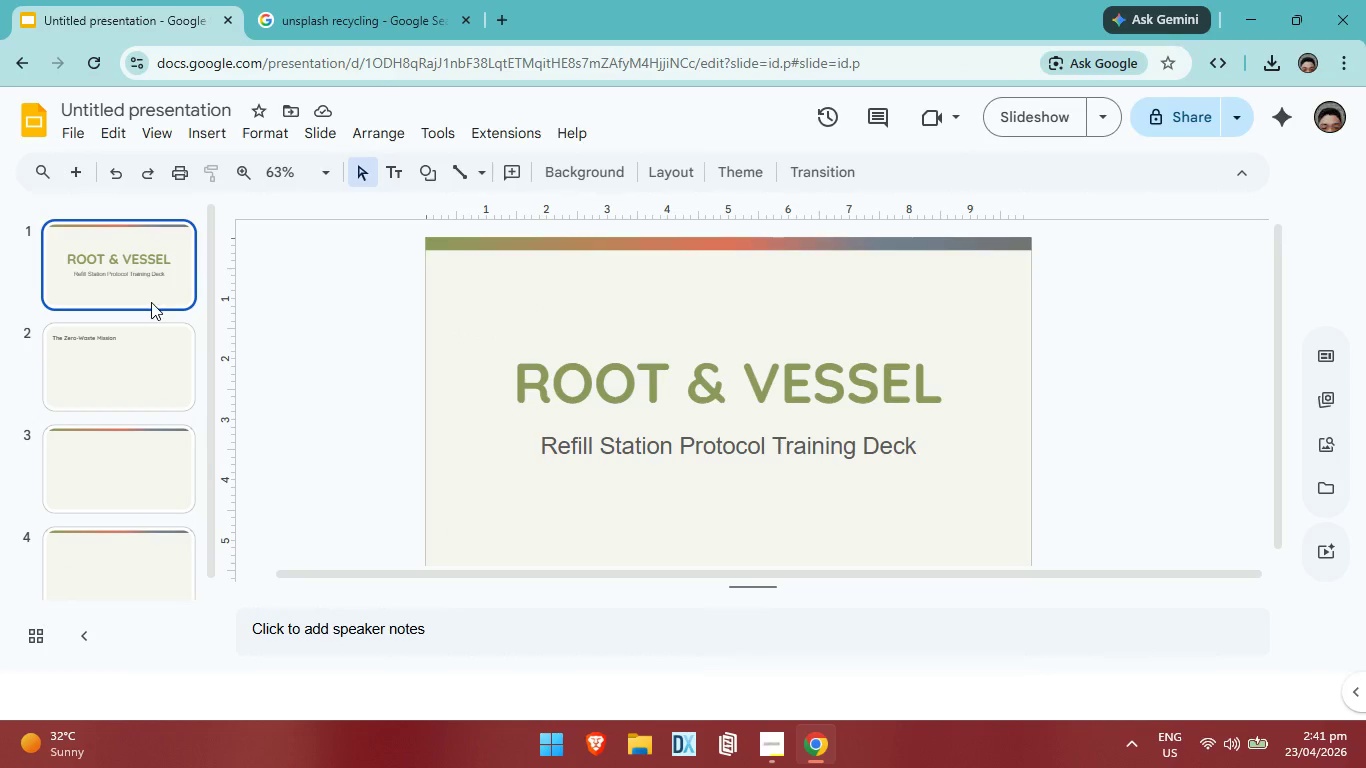 
double_click([144, 368])
 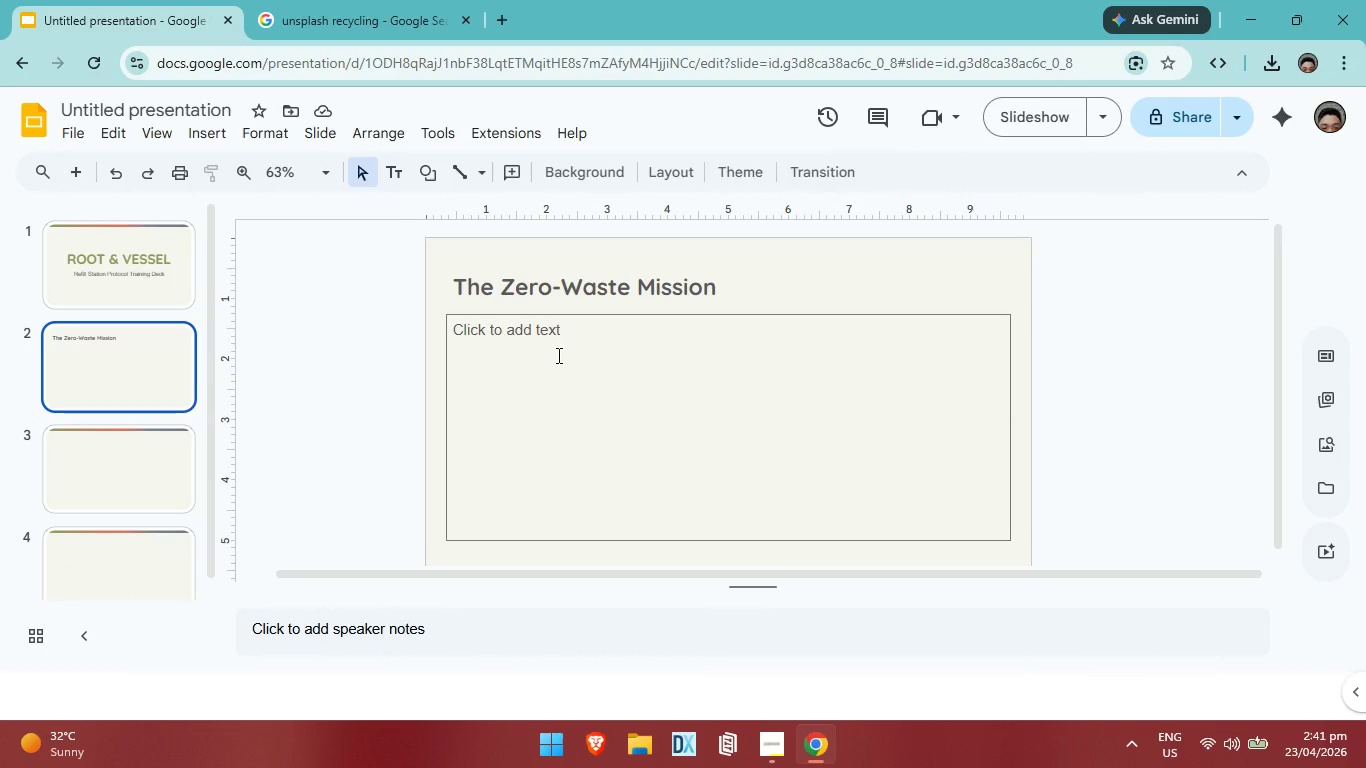 
left_click([557, 355])
 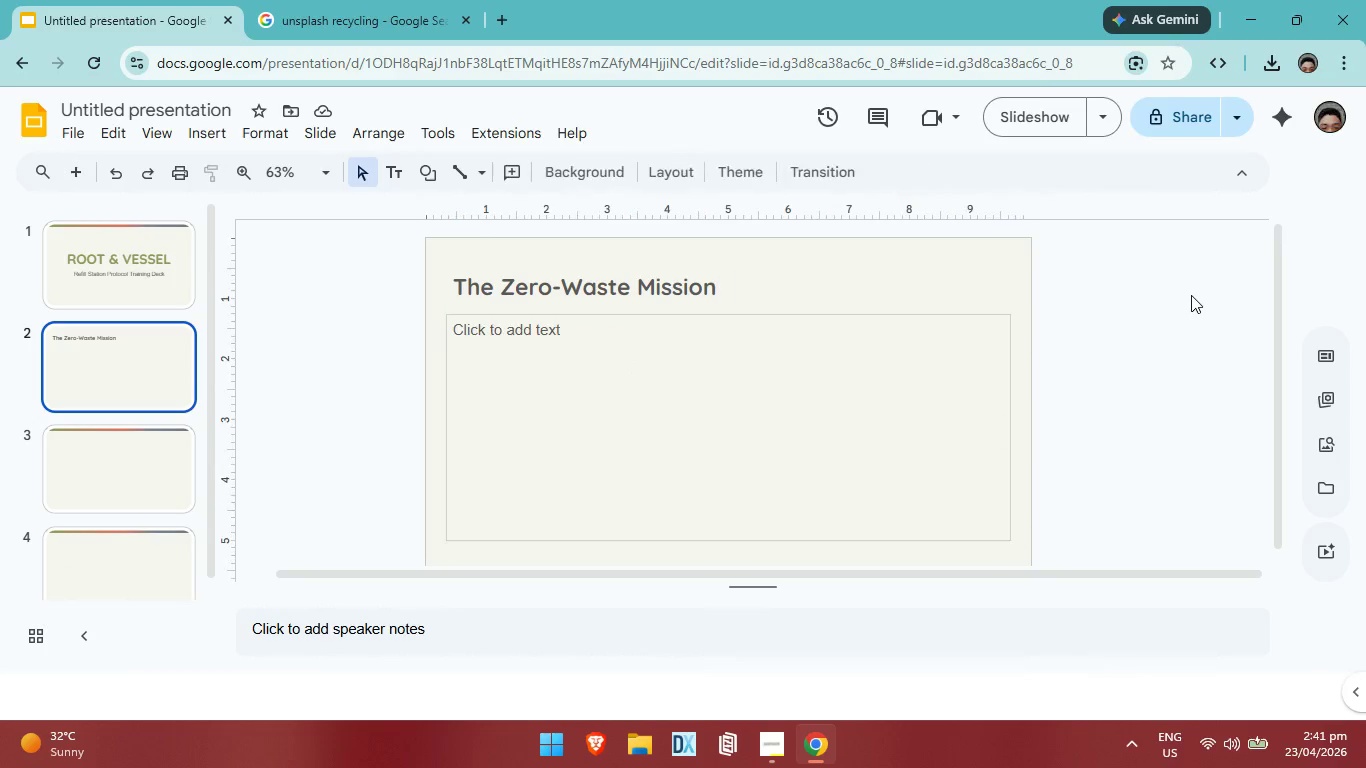 
double_click([656, 394])
 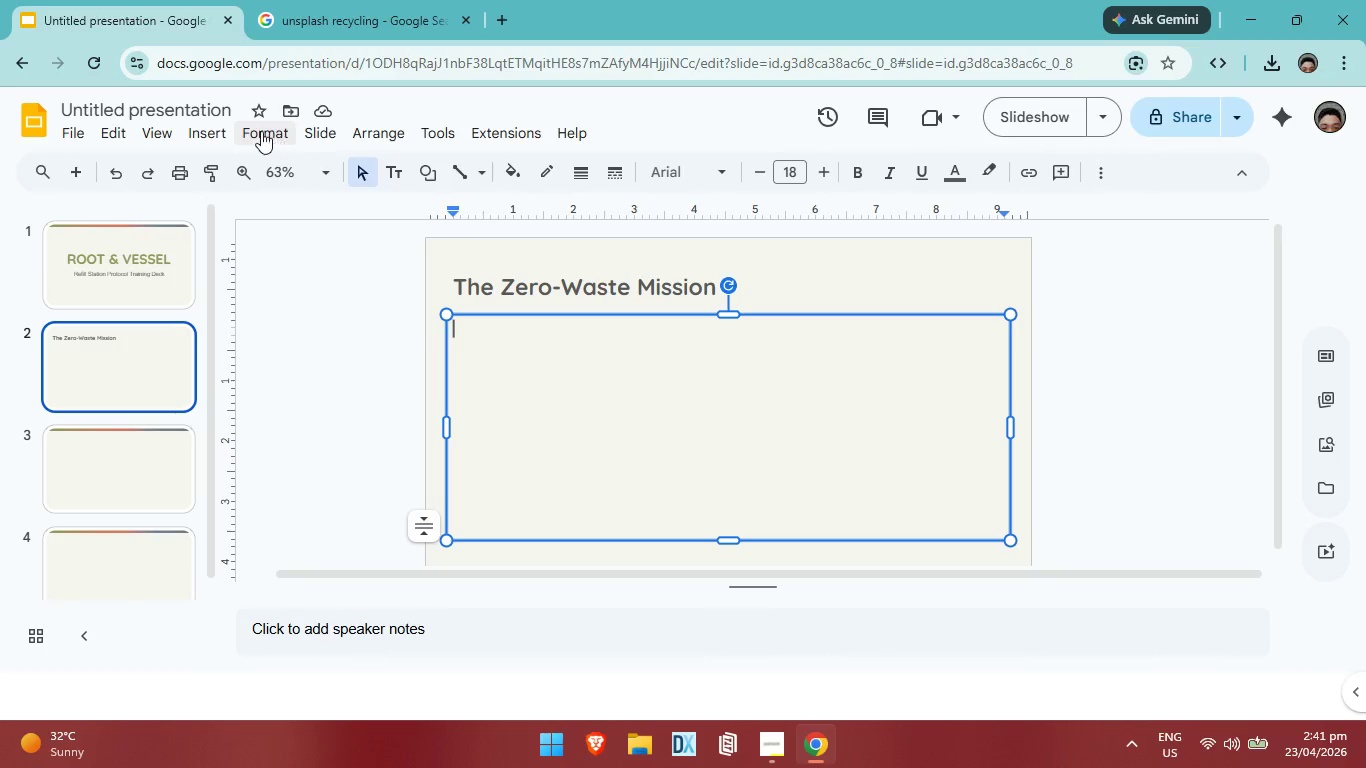 
left_click([215, 131])
 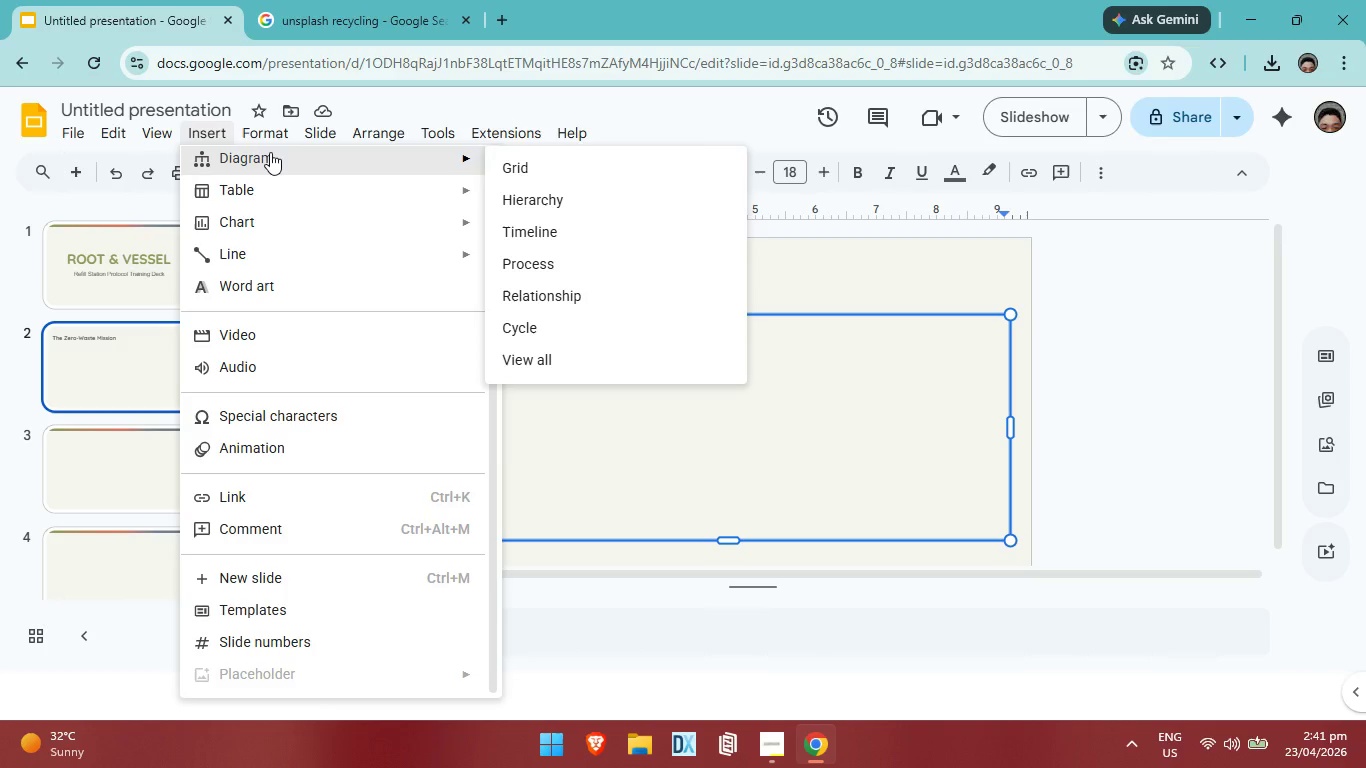 
key(Alt+AltLeft)
 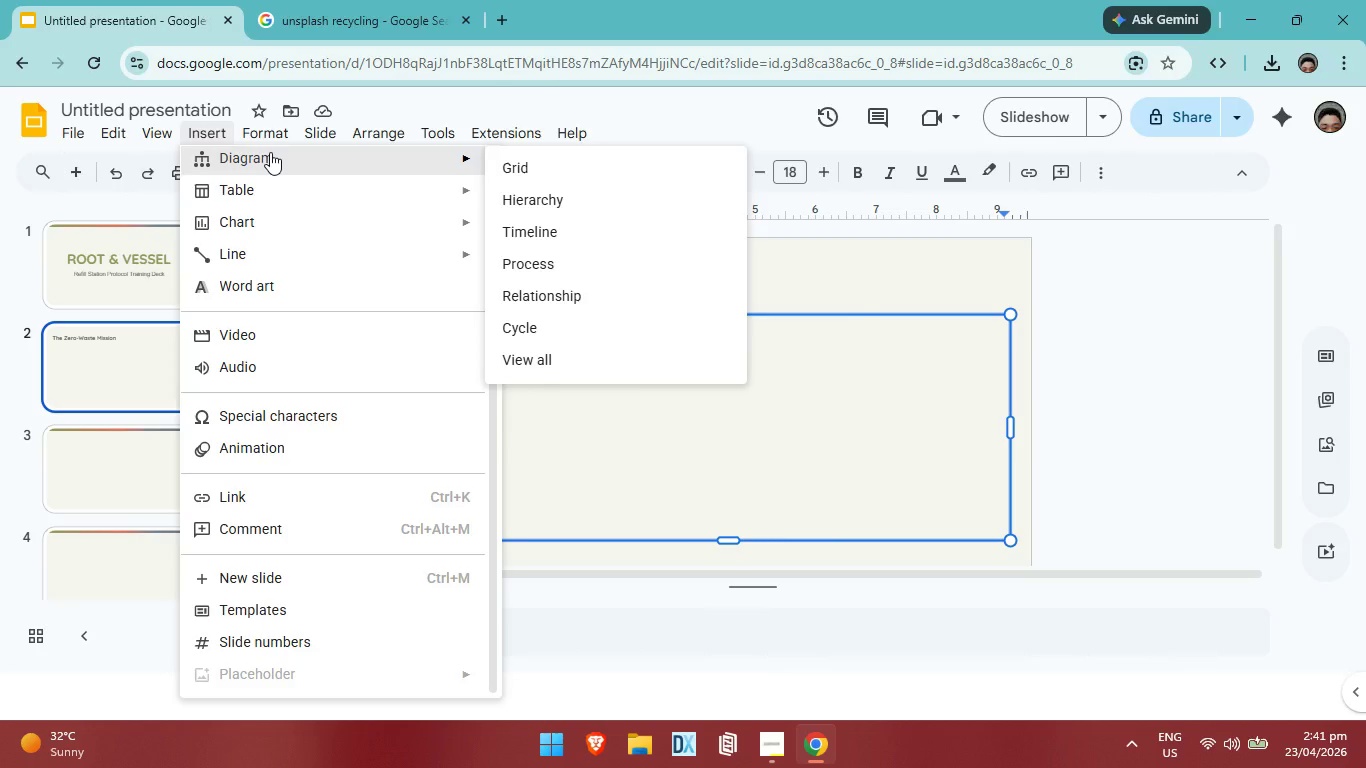 
key(Alt+Tab)
 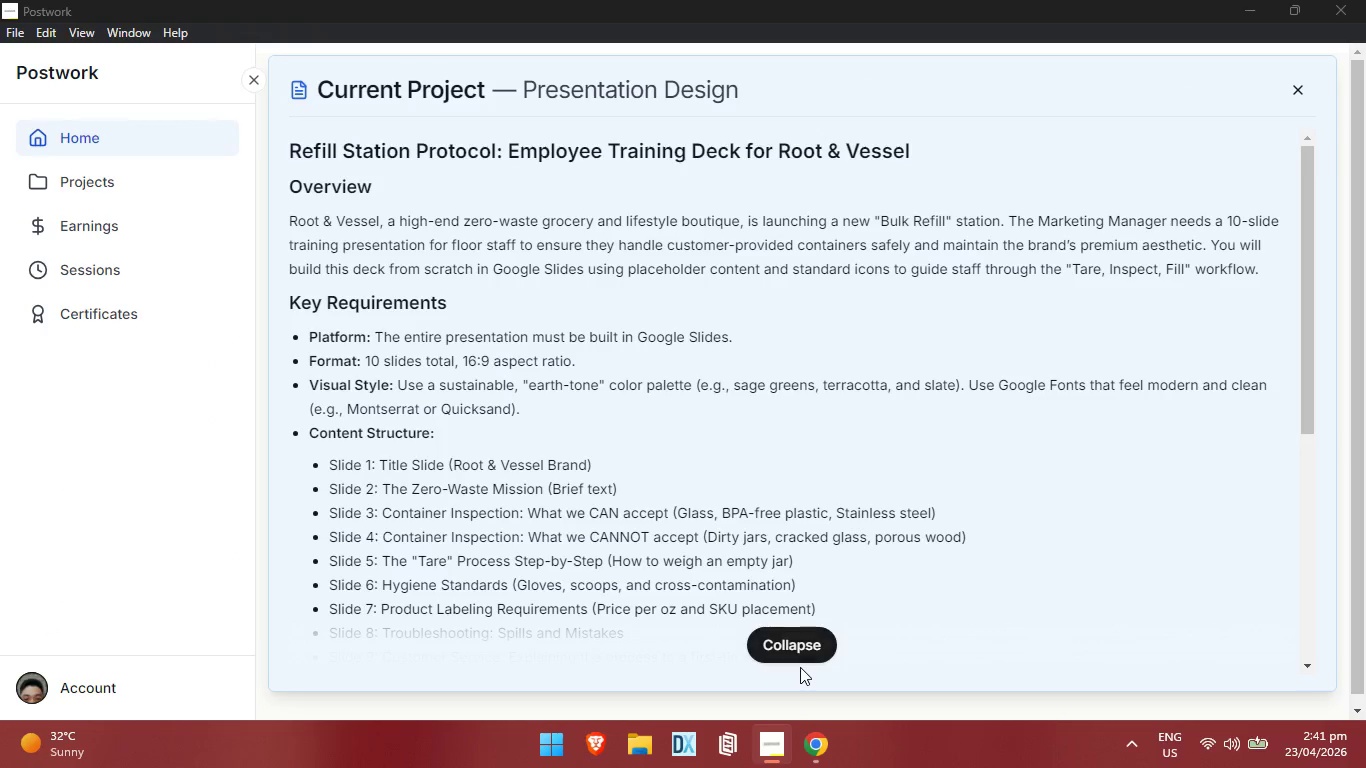 
left_click([810, 638])